 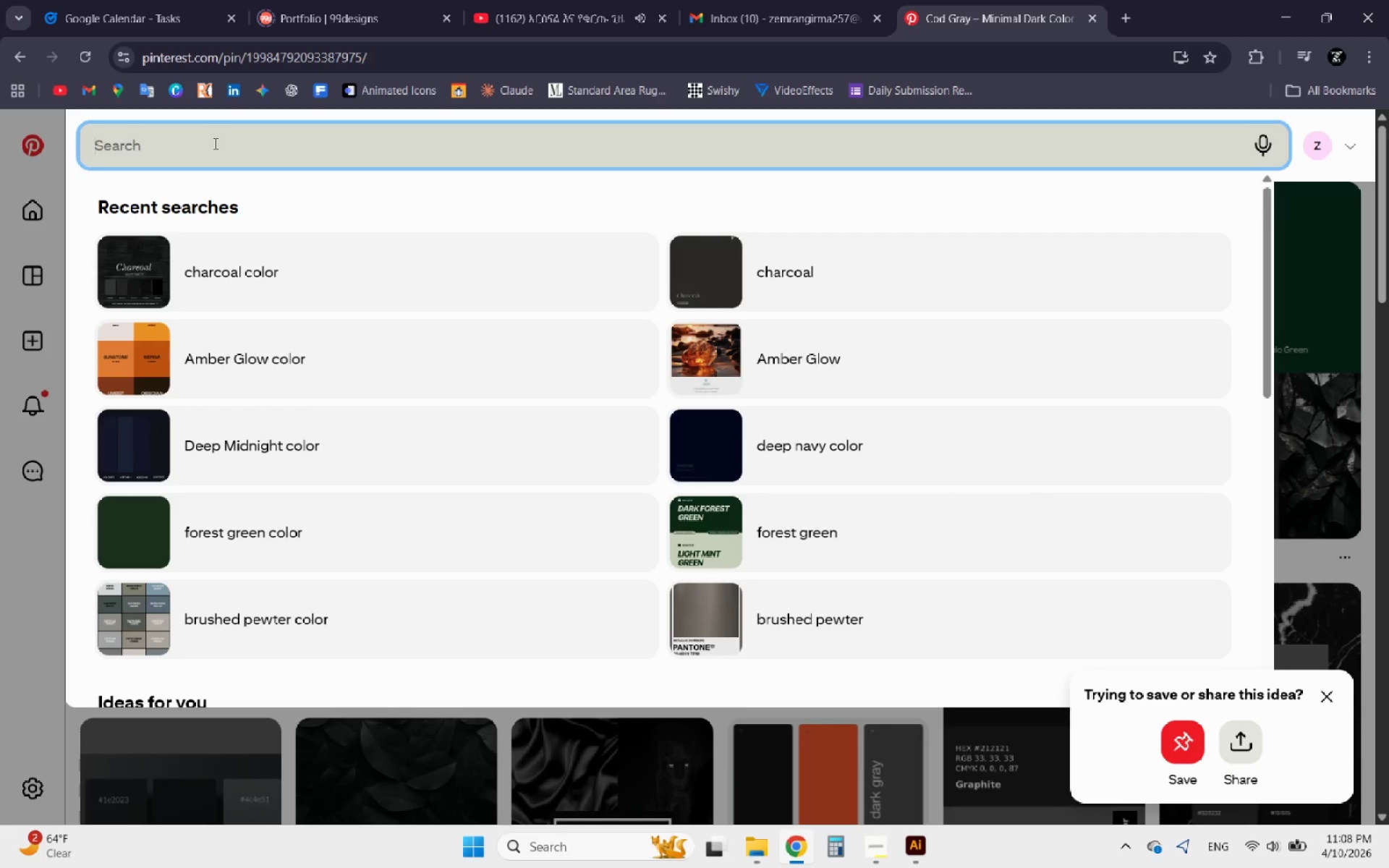 
key(Control+V)
 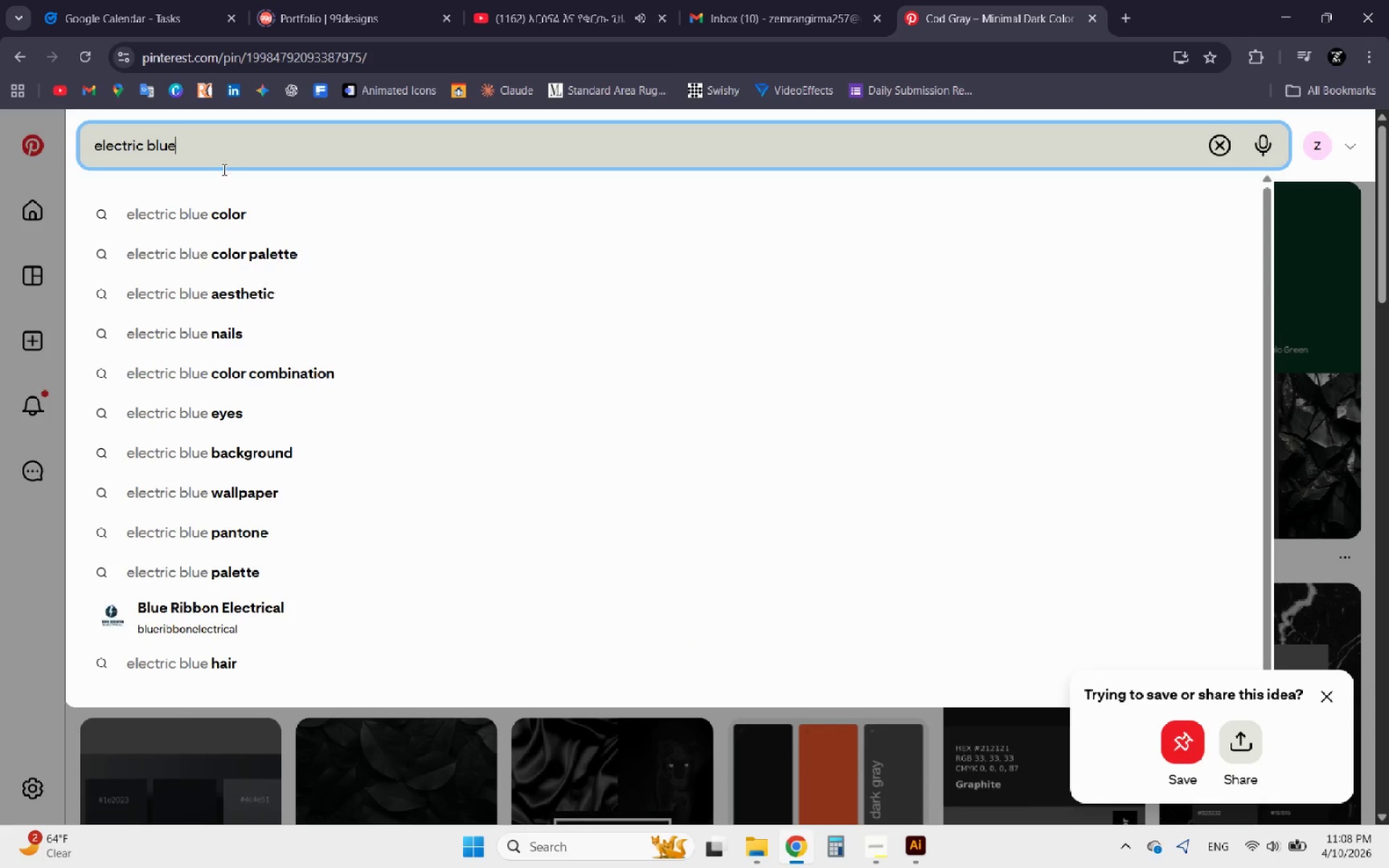 
left_click([247, 212])
 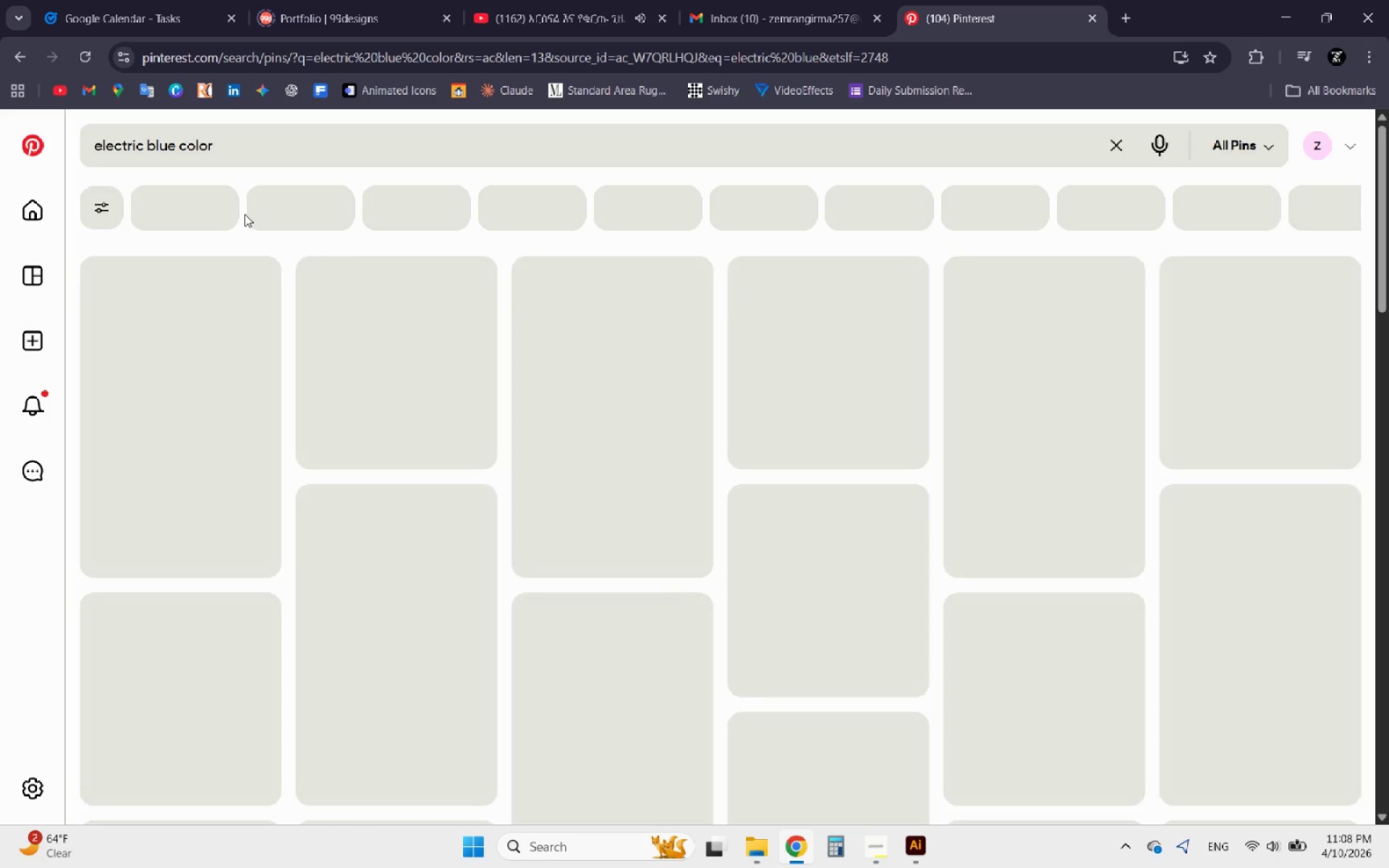 
wait(5.25)
 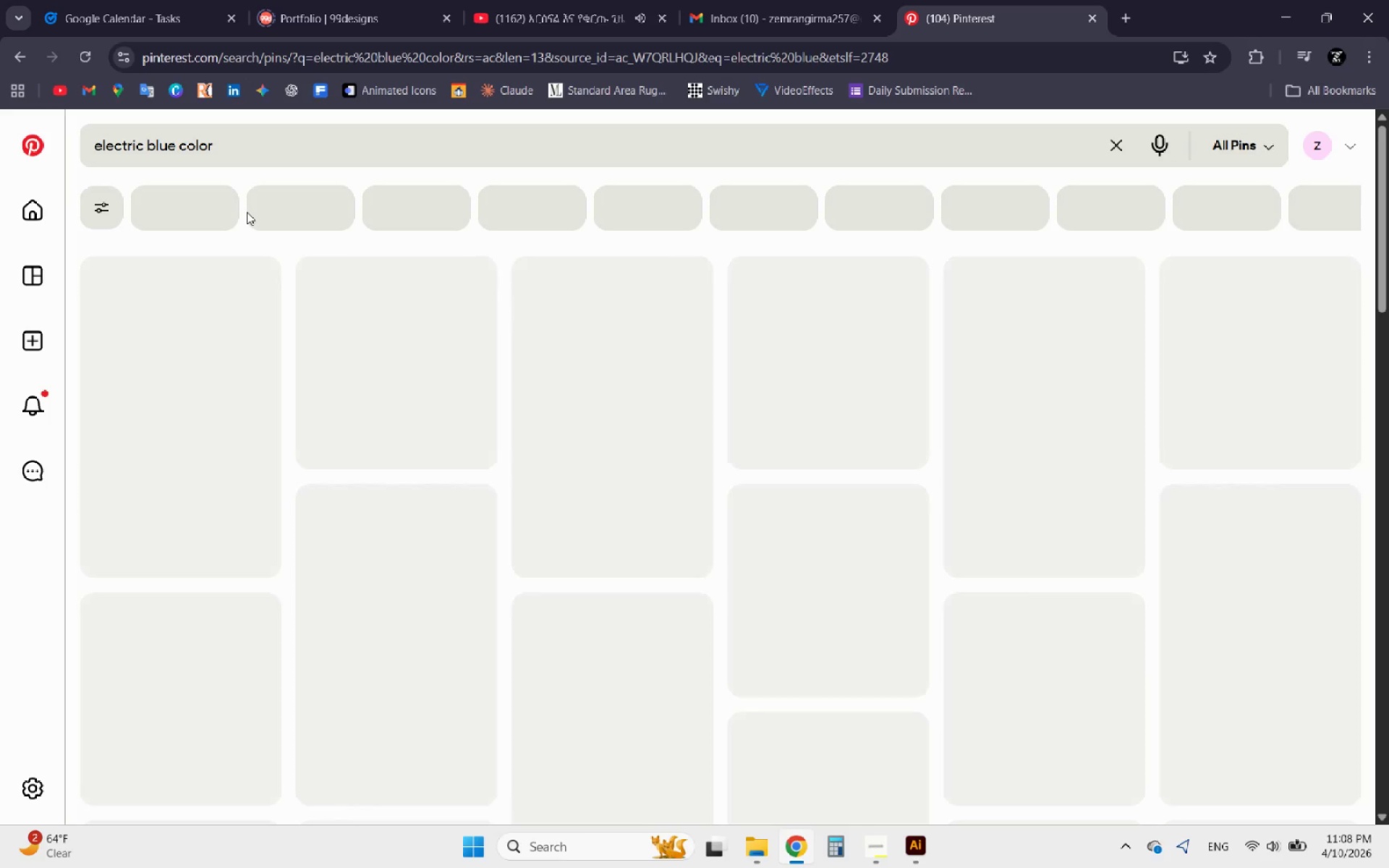 
left_click([234, 151])
 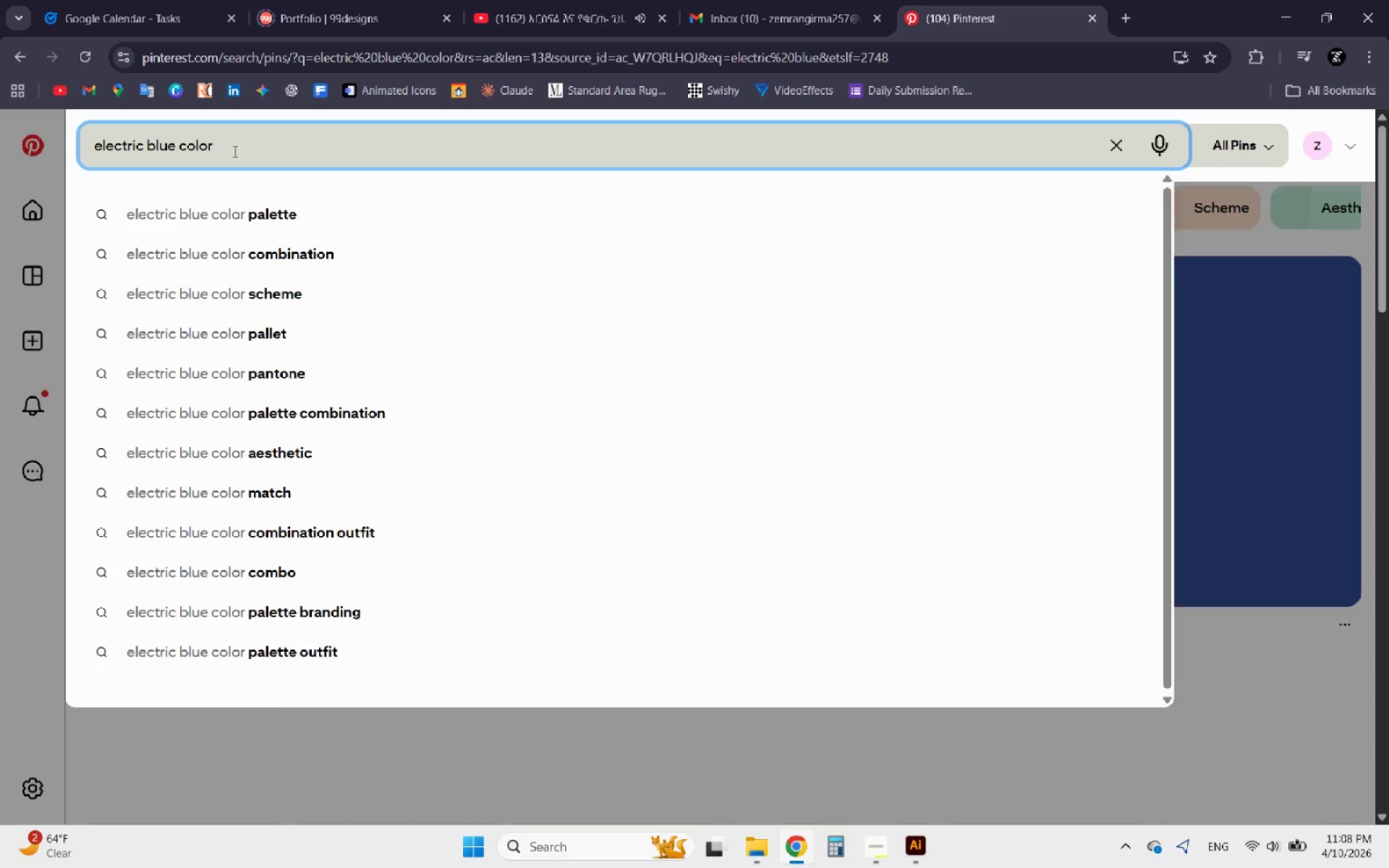 
left_click([234, 151])
 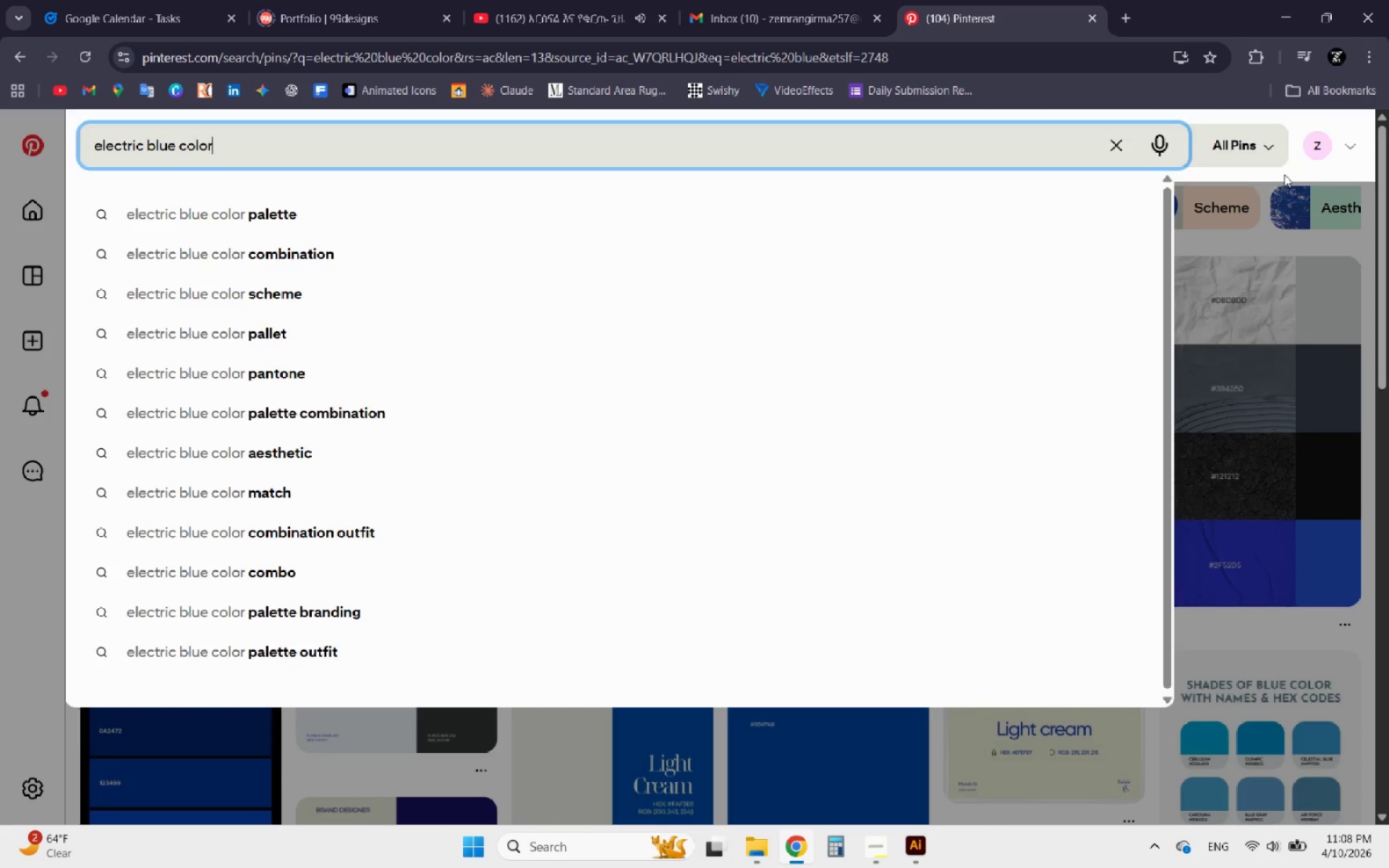 
left_click([1297, 171])
 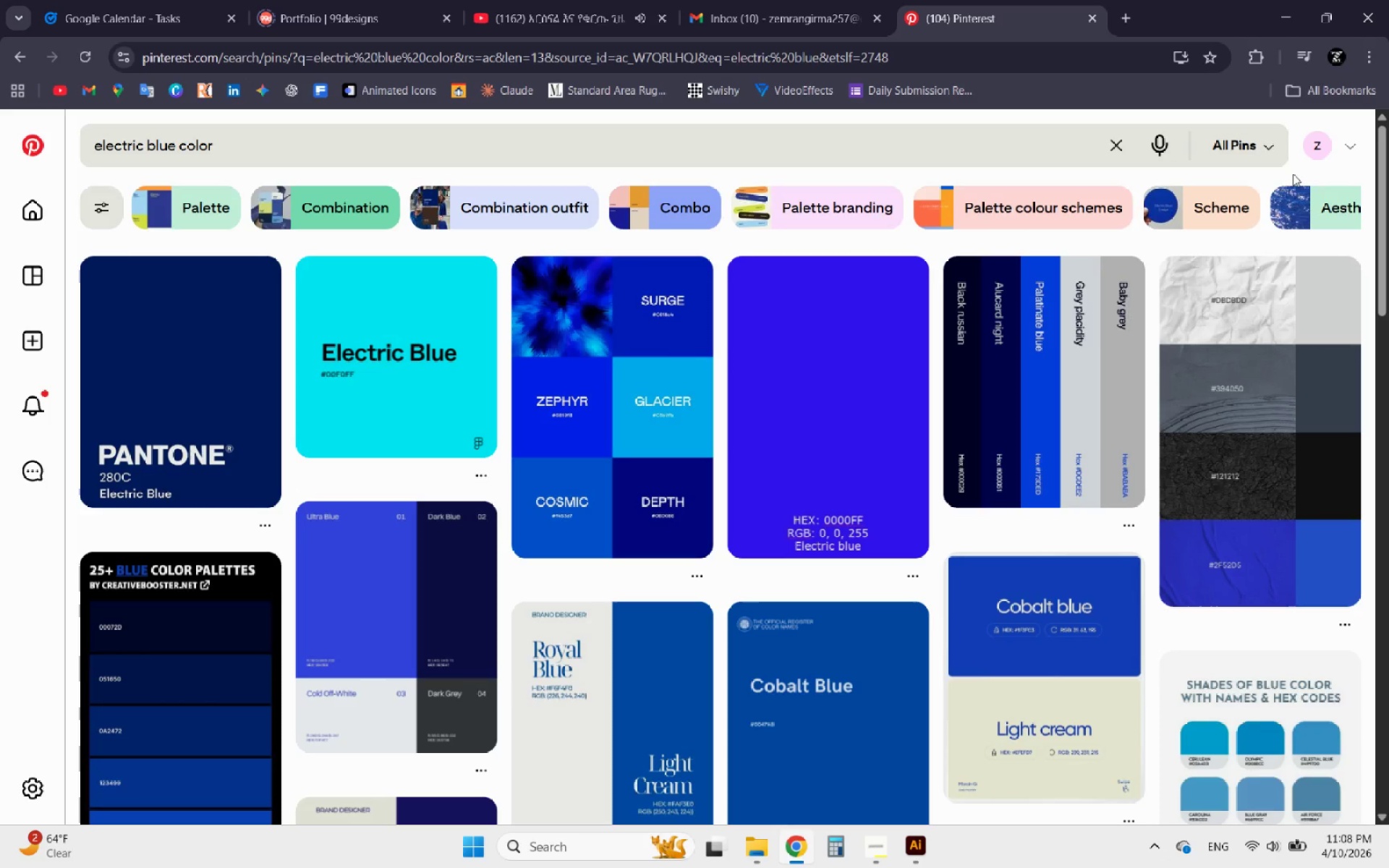 
mouse_move([1256, 186])
 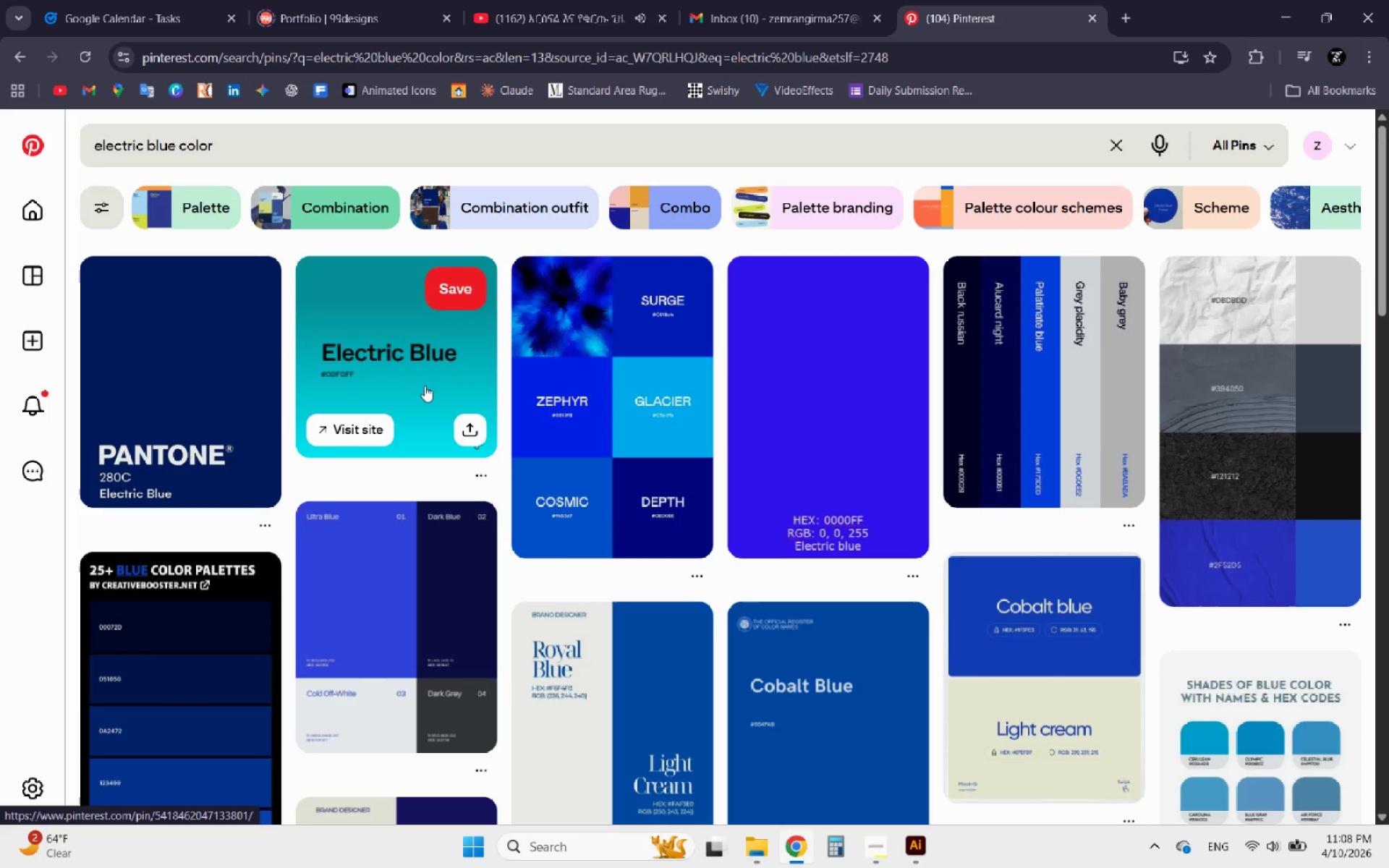 
scroll: coordinate [425, 386], scroll_direction: down, amount: 3.0
 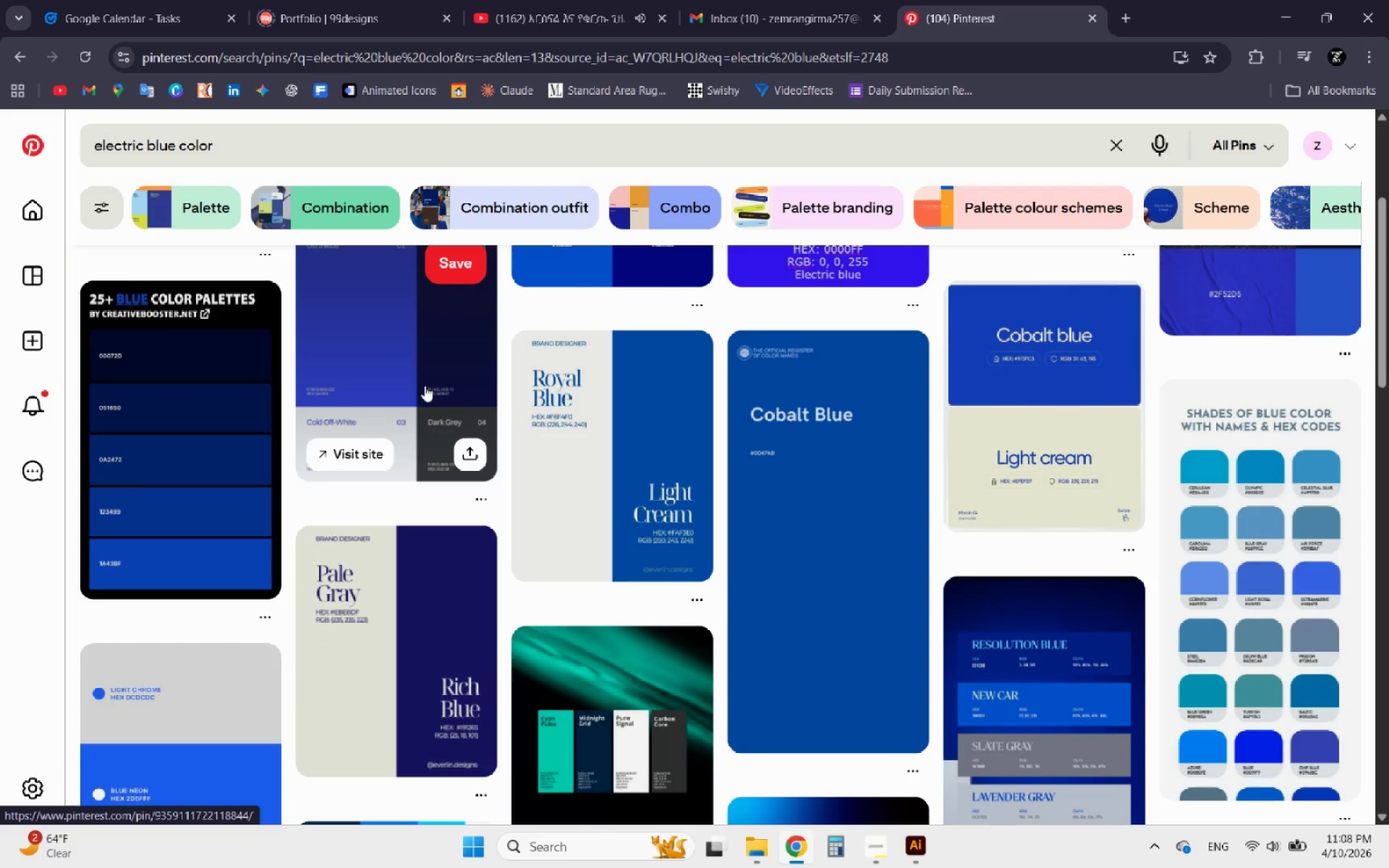 
scroll: coordinate [425, 386], scroll_direction: up, amount: 5.0
 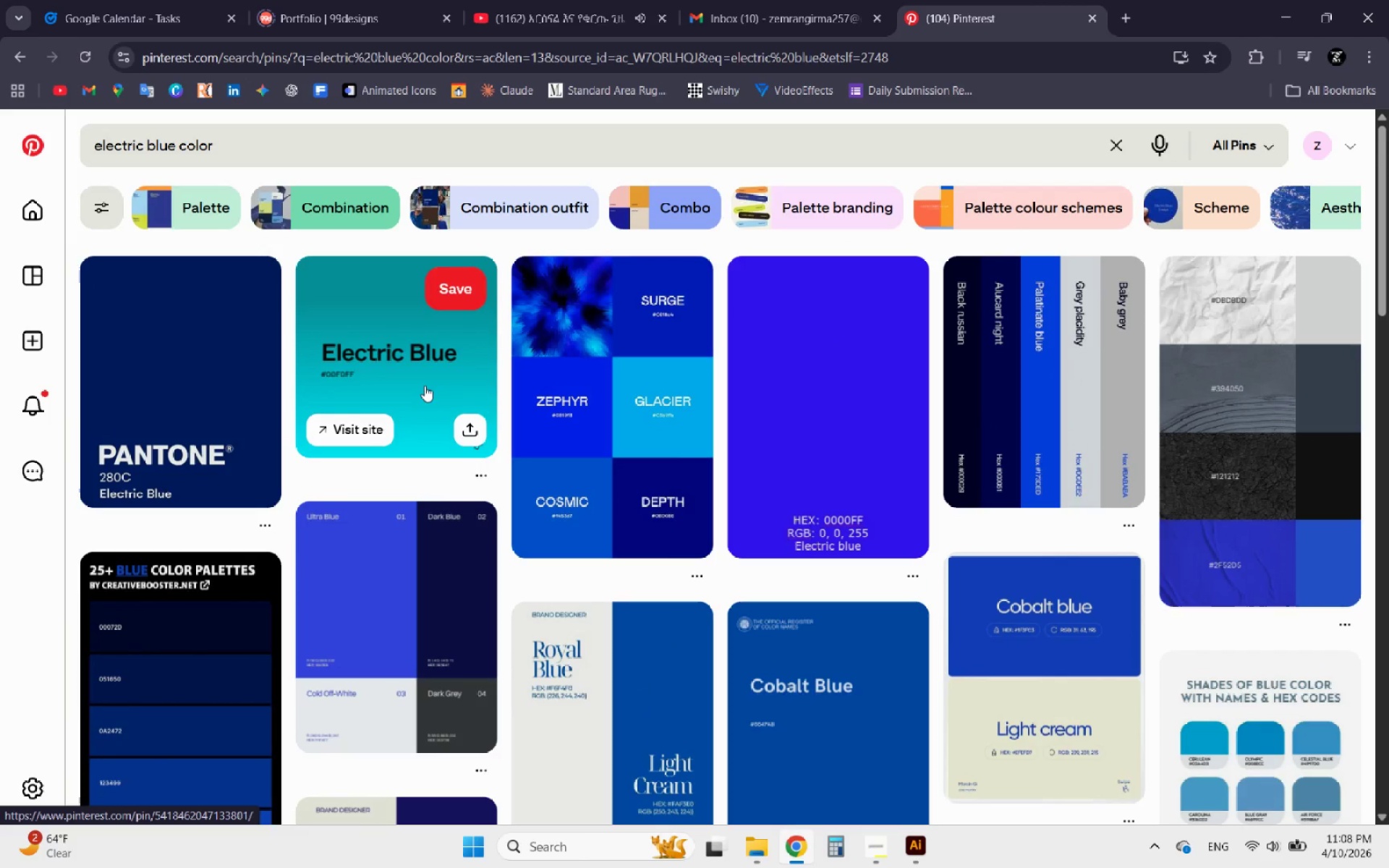 
left_click([425, 386])
 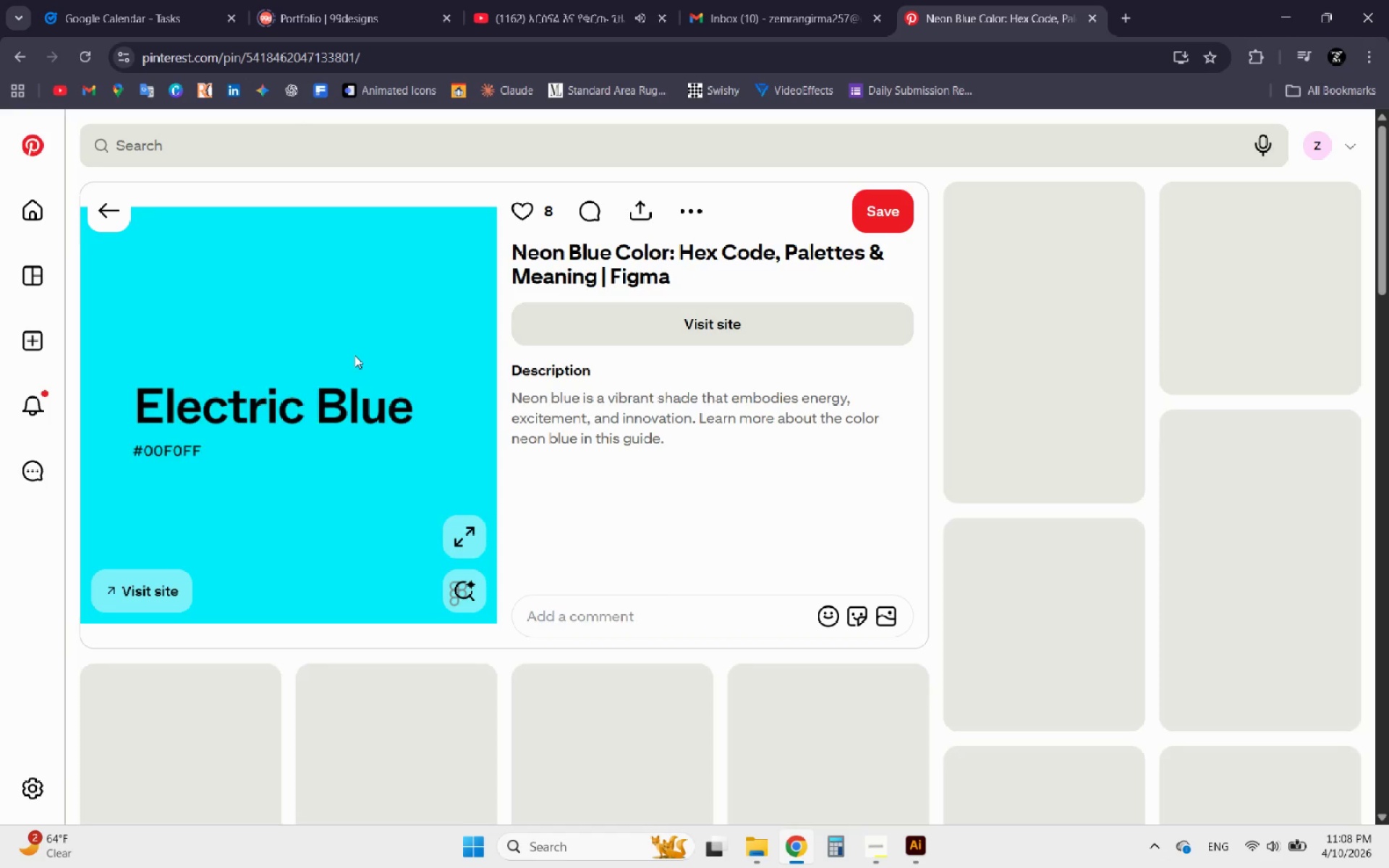 
right_click([354, 355])
 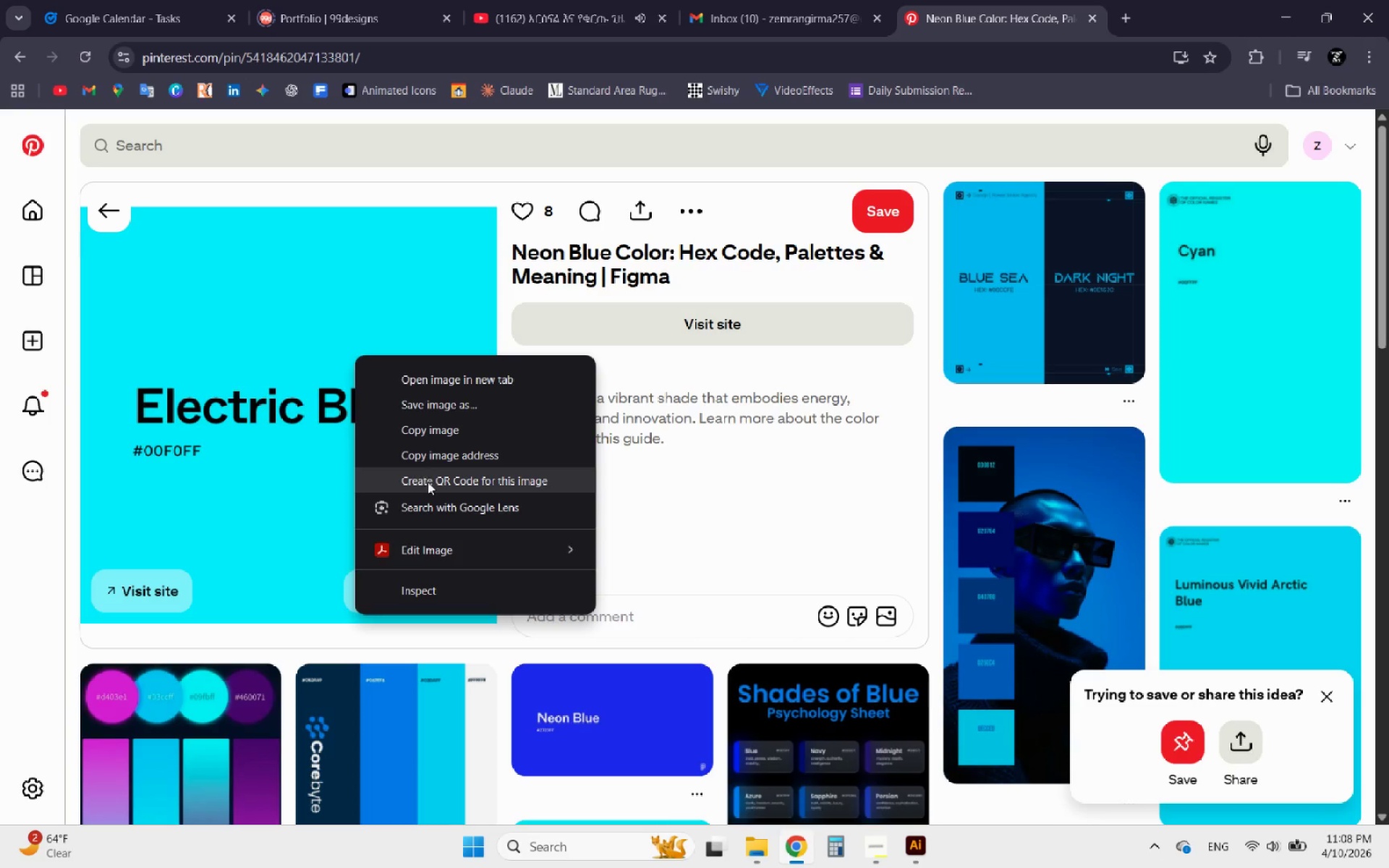 
left_click([429, 425])
 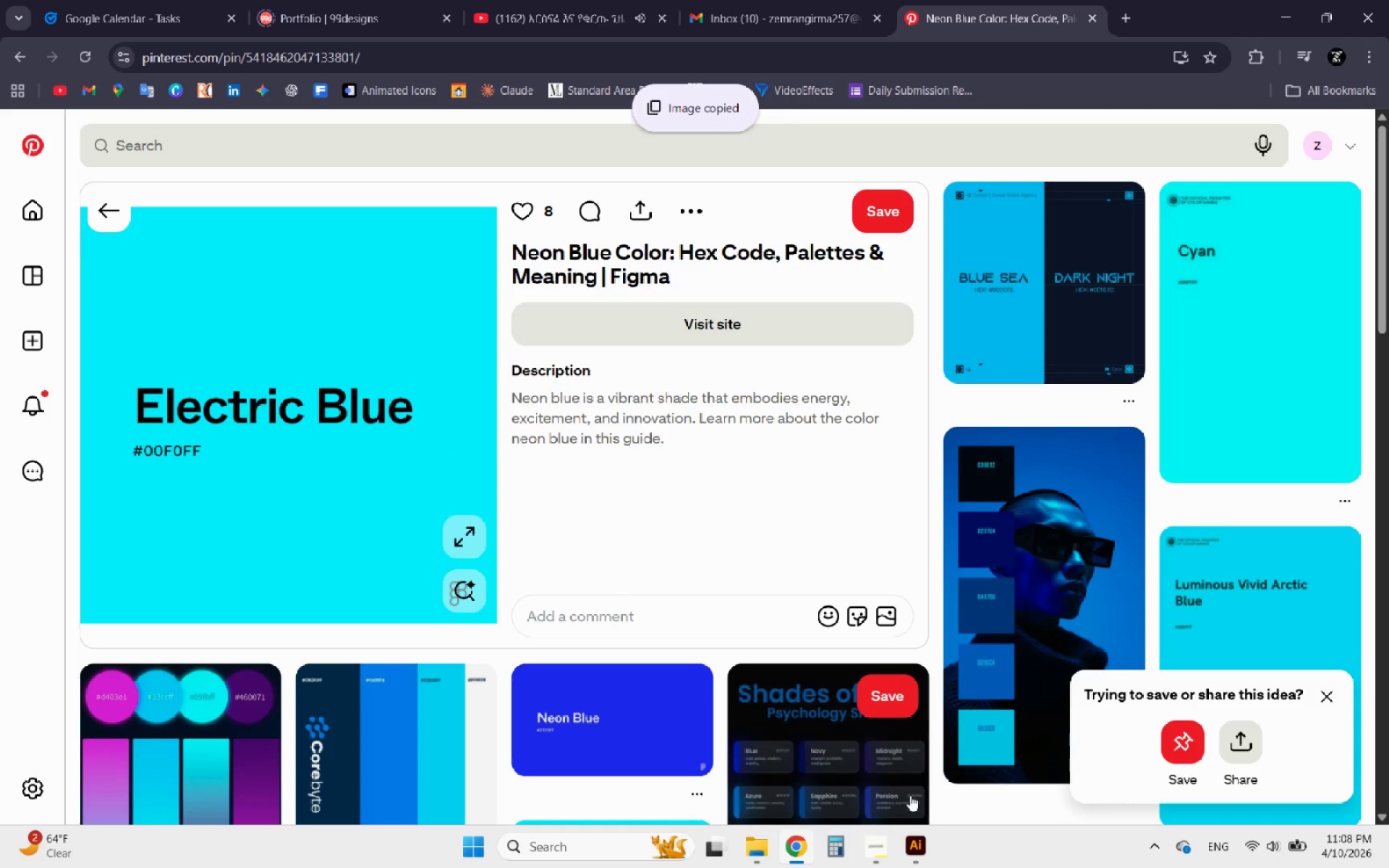 
left_click([919, 842])
 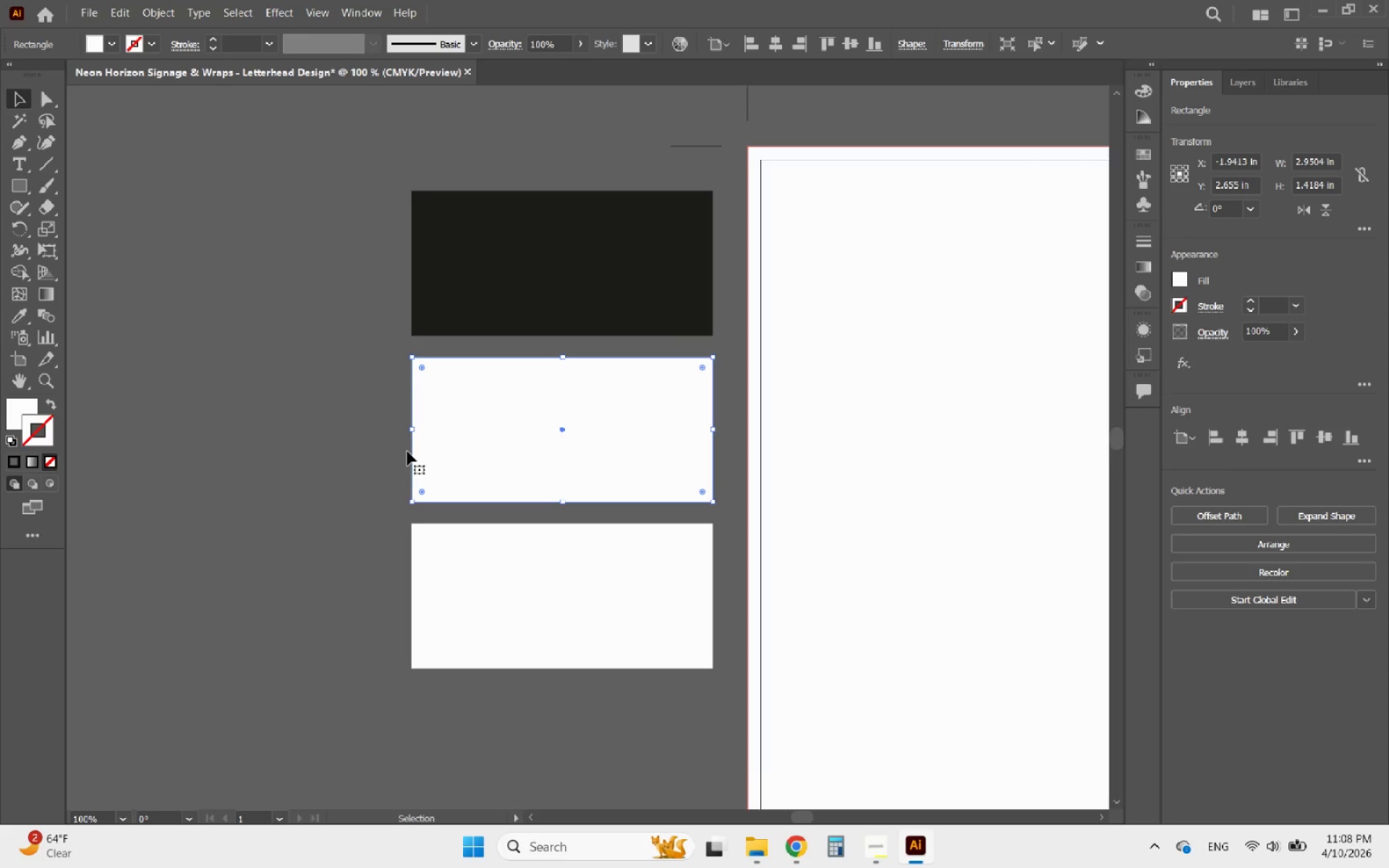 
left_click([352, 430])
 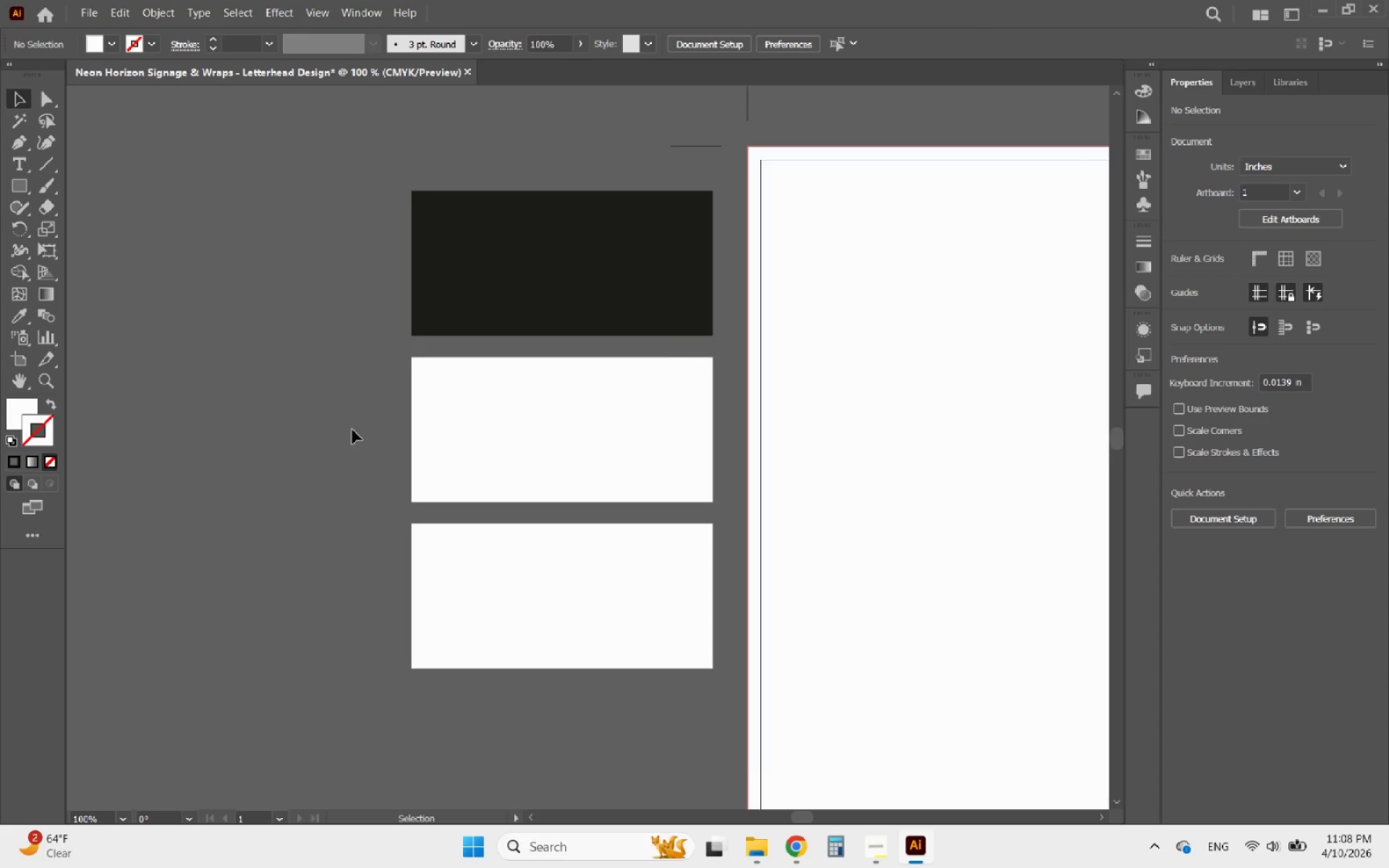 
key(Control+V)
 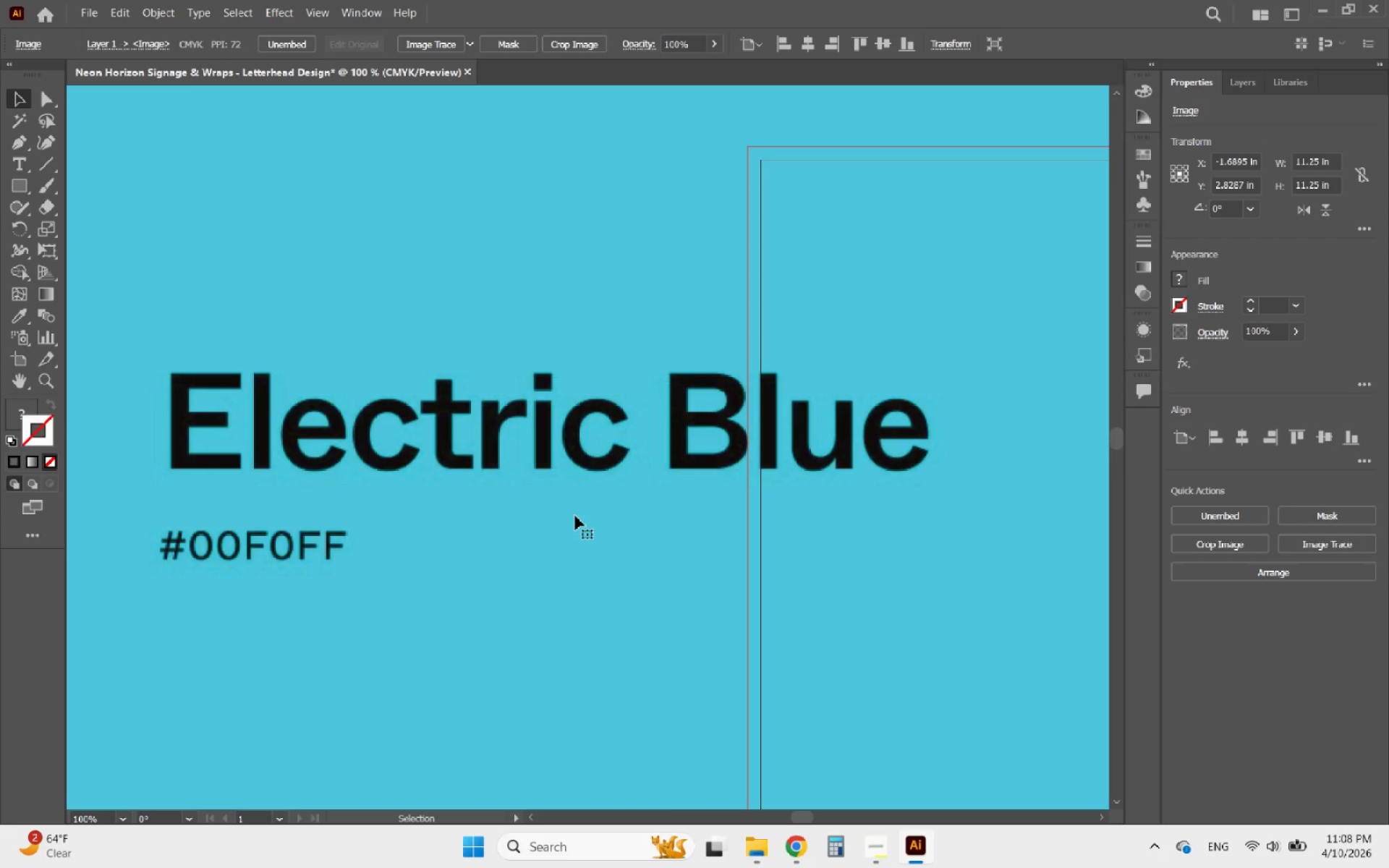 
hold_key(key=AltLeft, duration=0.44)
scroll: coordinate [644, 605], scroll_direction: down, amount: 4.0
 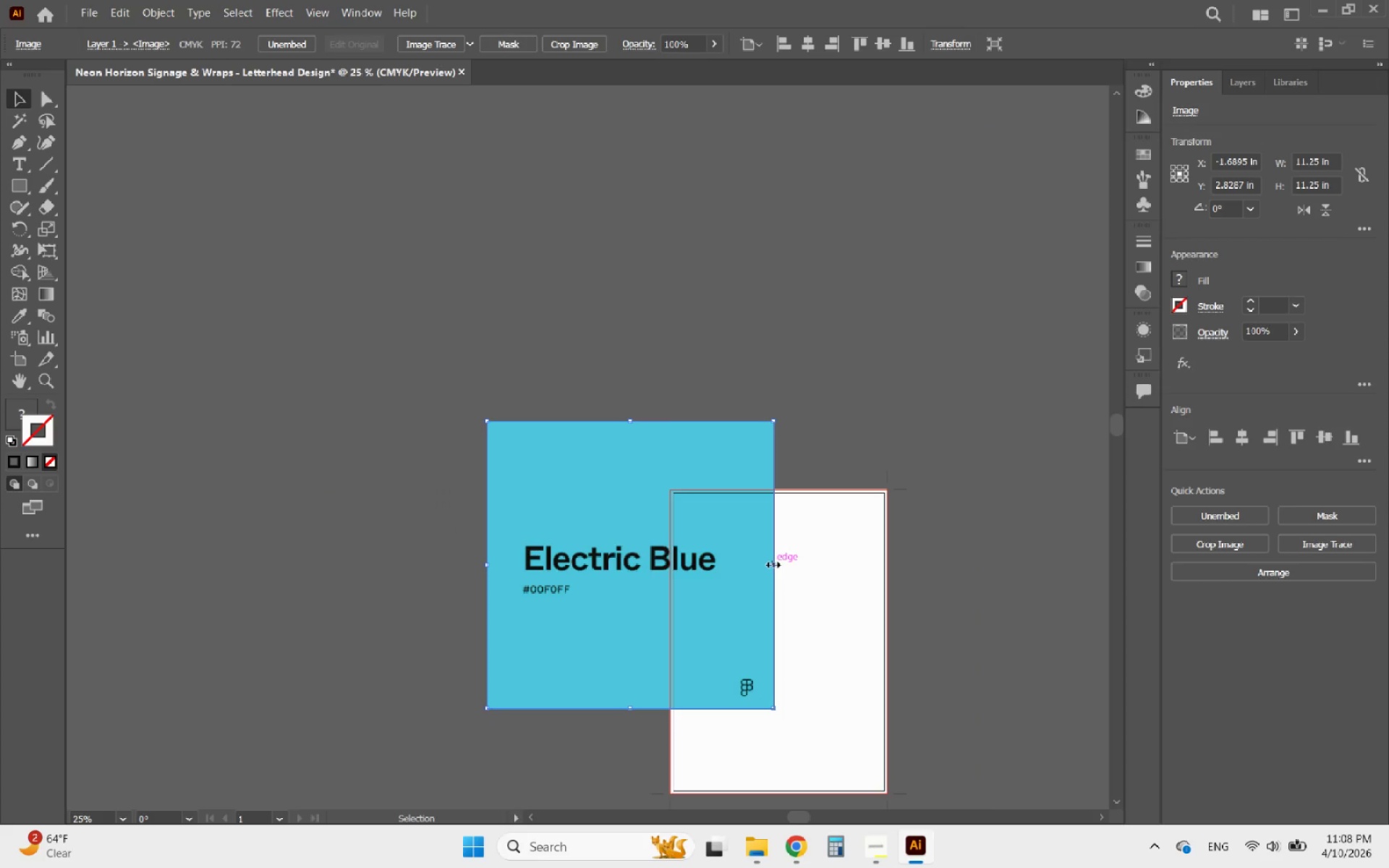 
hold_key(key=ShiftLeft, duration=1.36)
left_click_drag(start_coordinate=[771, 563], to_coordinate=[577, 561])
 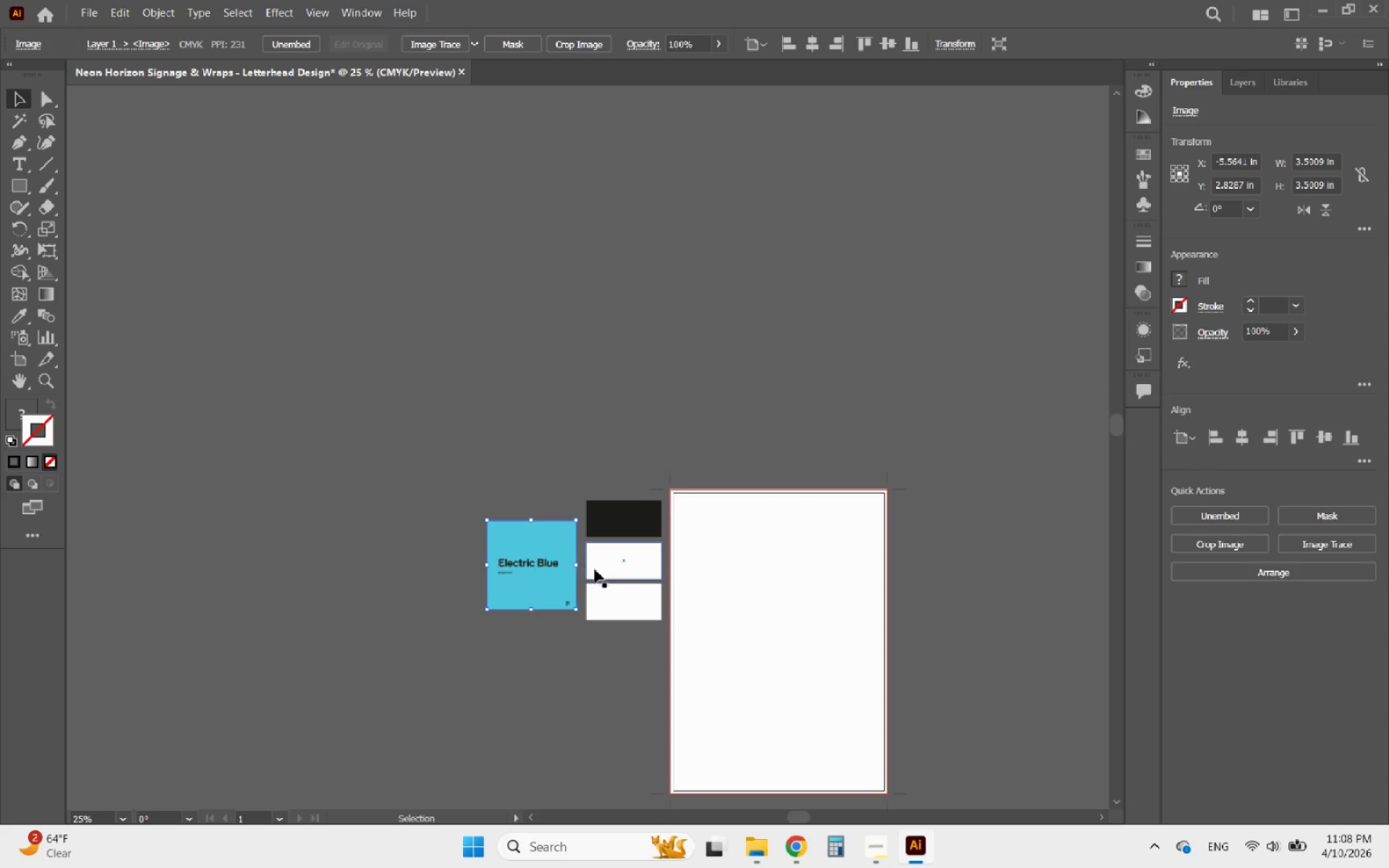 
hold_key(key=AltLeft, duration=0.95)
 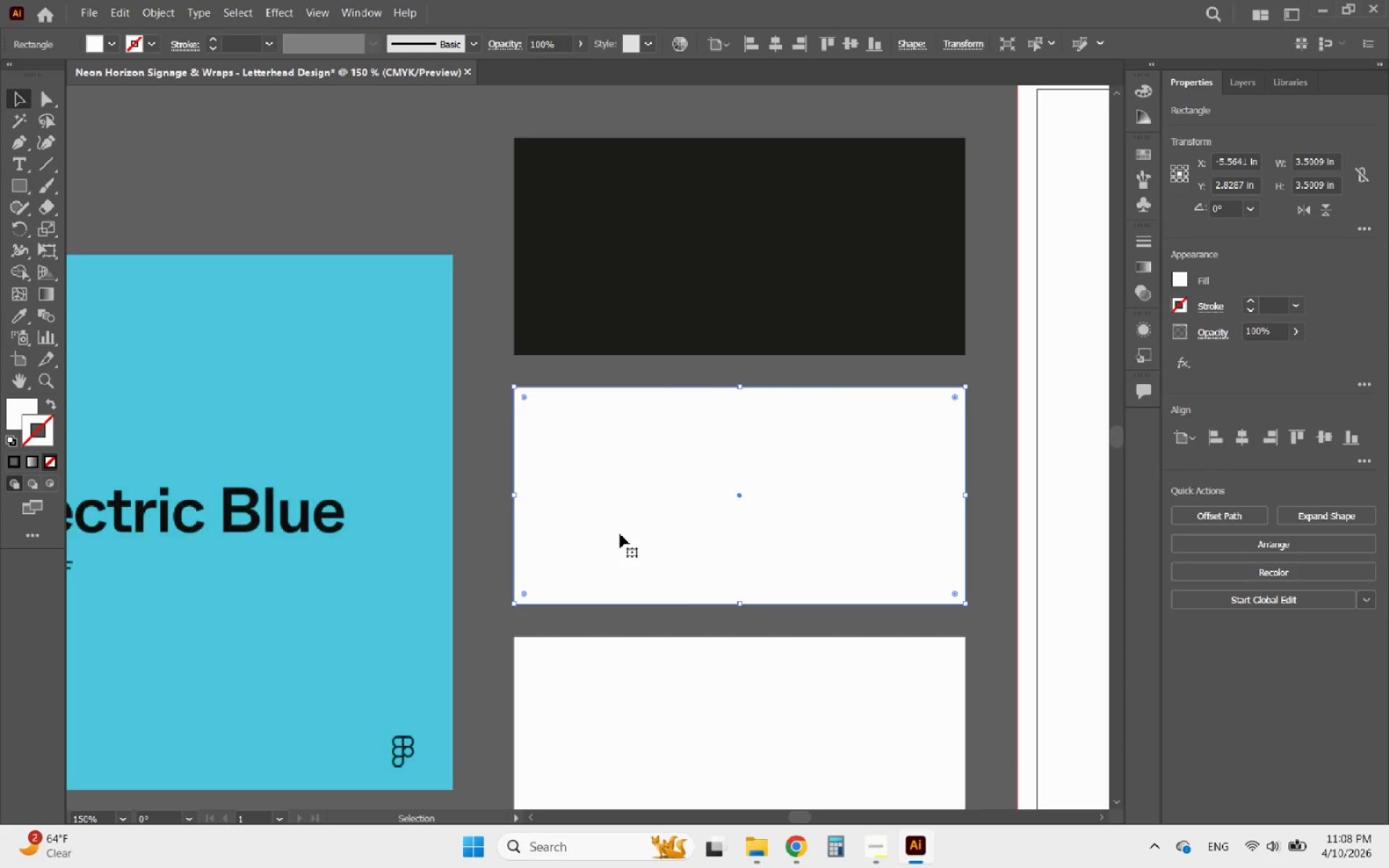 
left_click([620, 534])
 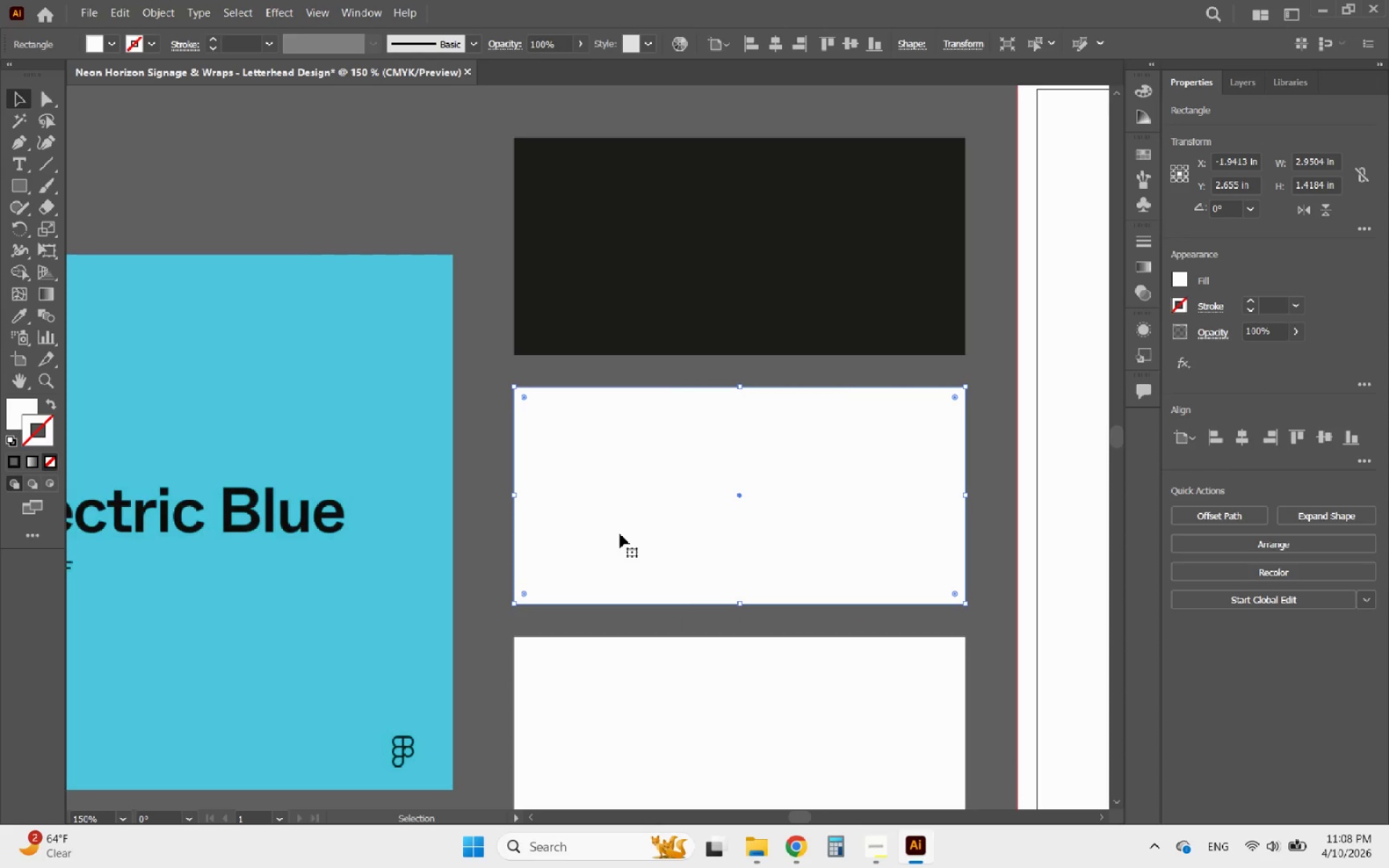 
scroll: coordinate [620, 534], scroll_direction: up, amount: 5.0
 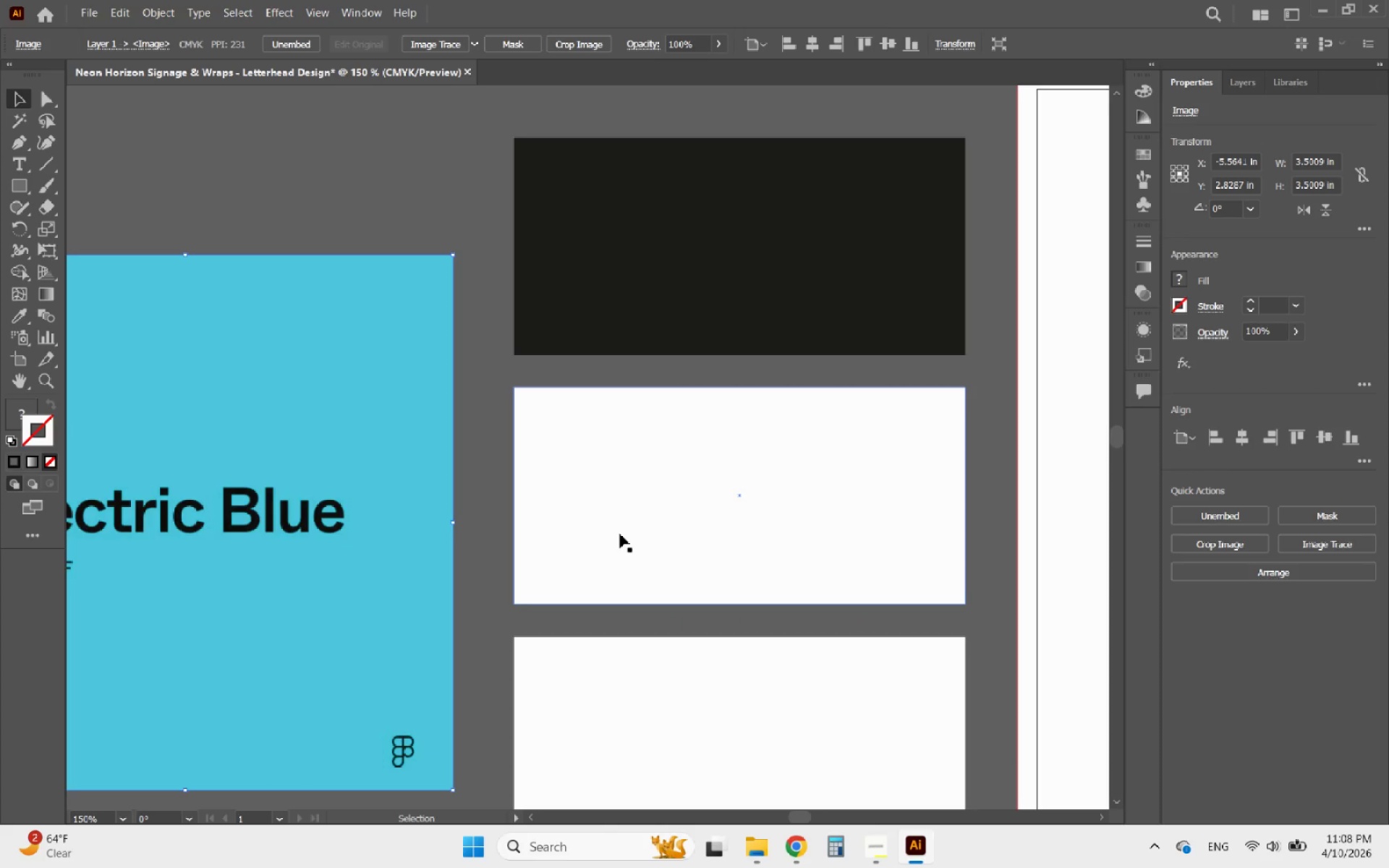 
hold_key(key=AltLeft, duration=1.22)
scroll: coordinate [481, 538], scroll_direction: none, amount: 0.0
 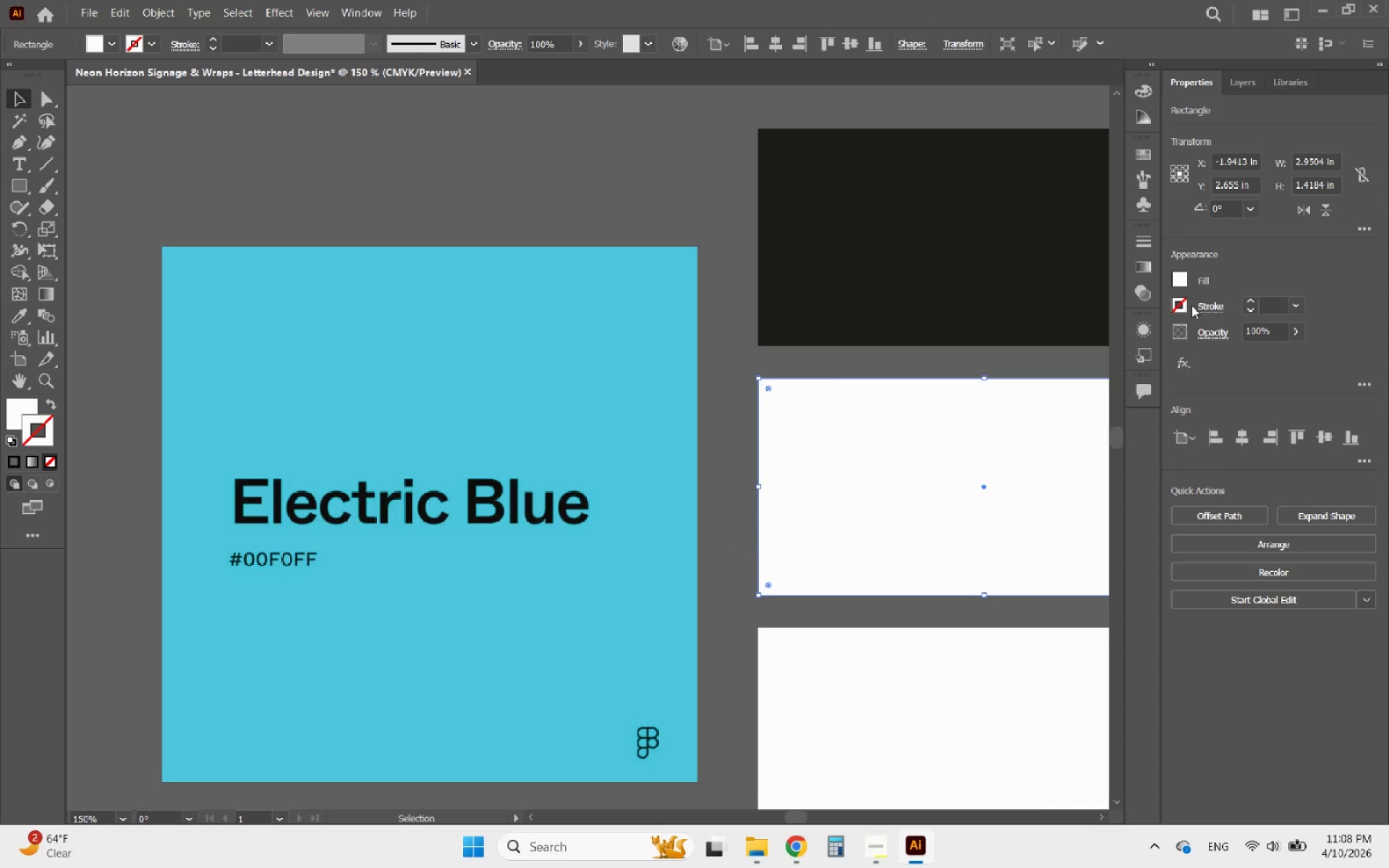 
left_click([1178, 285])
 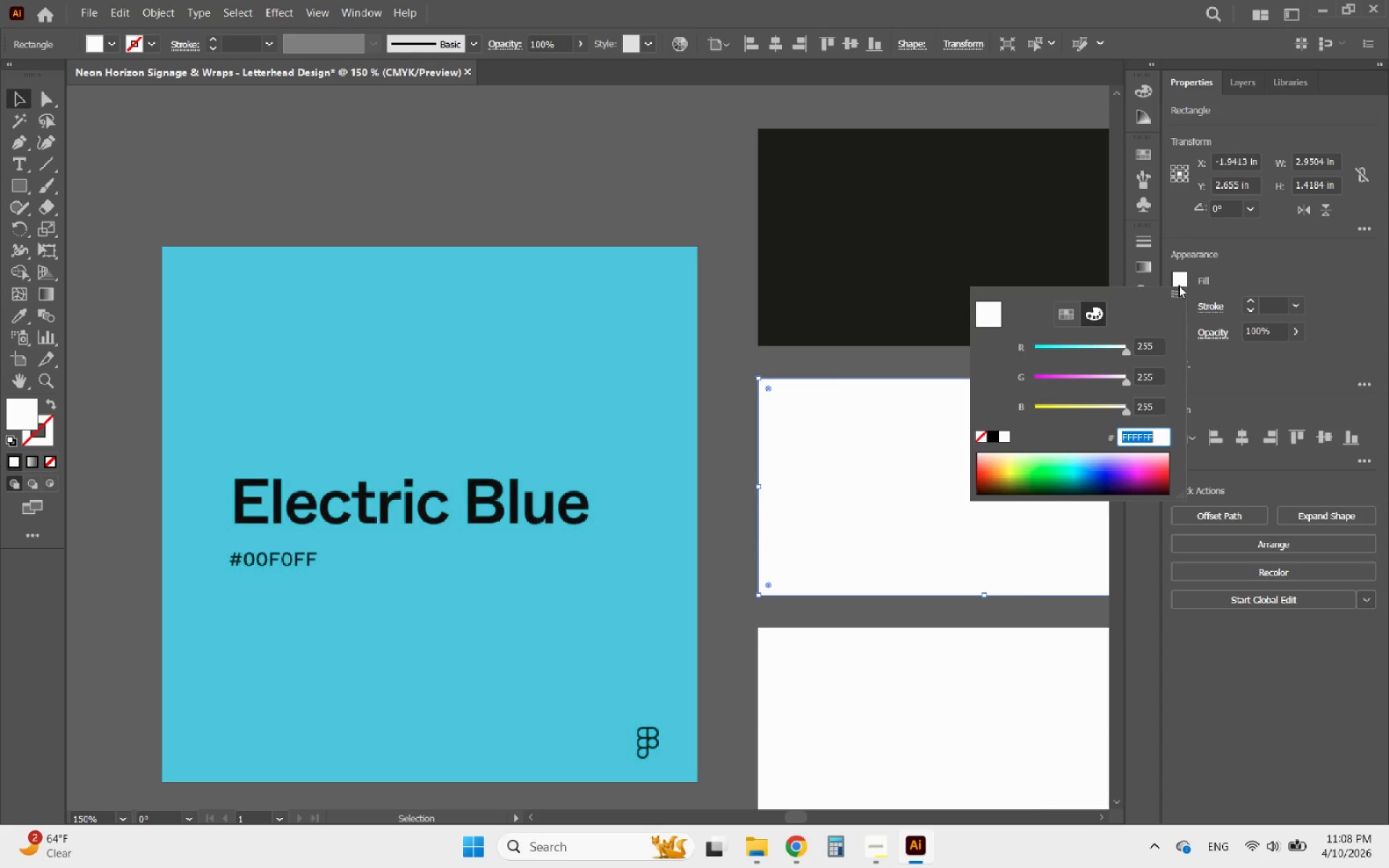 
type(00F0FF)
 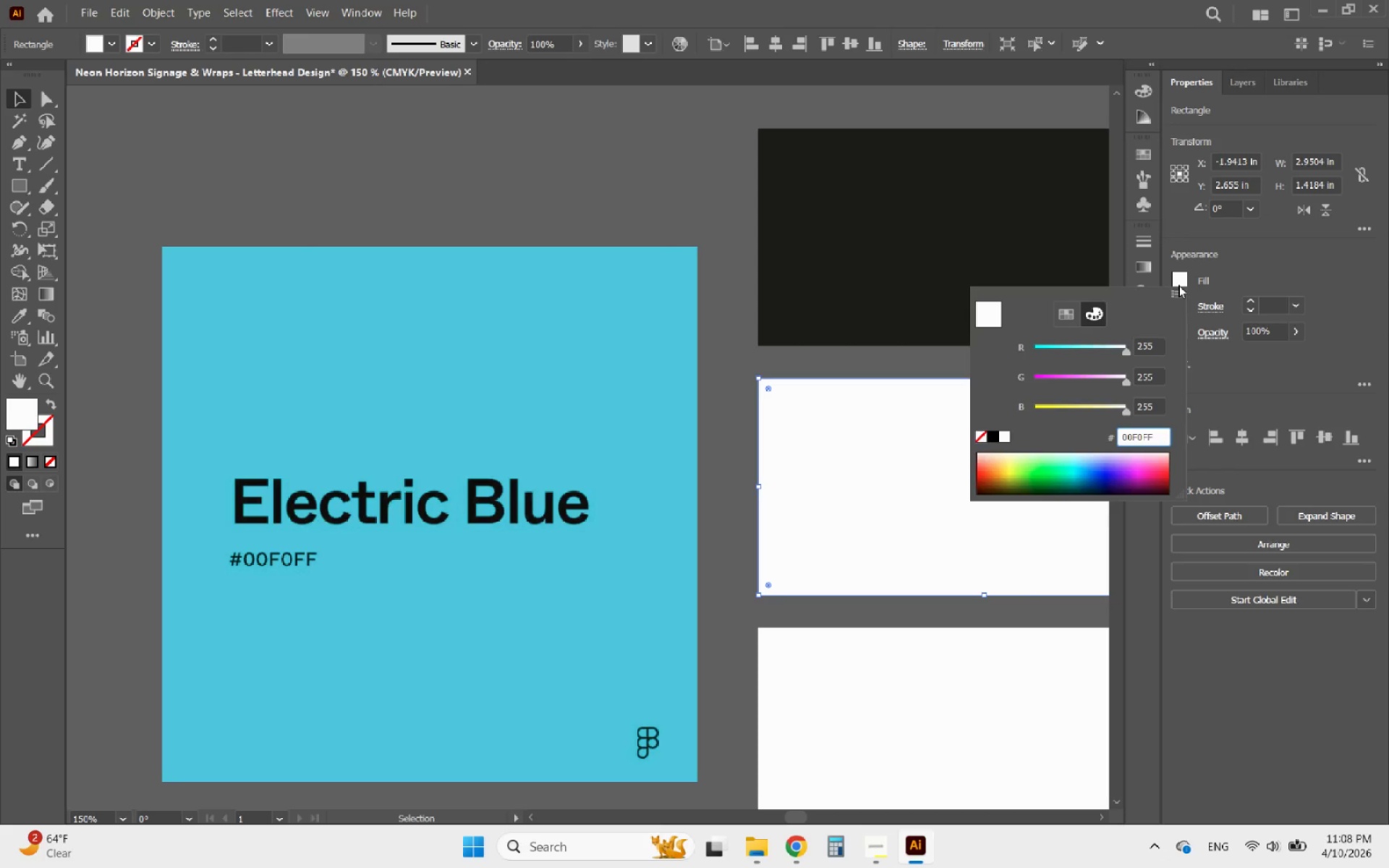 
key(Enter)
 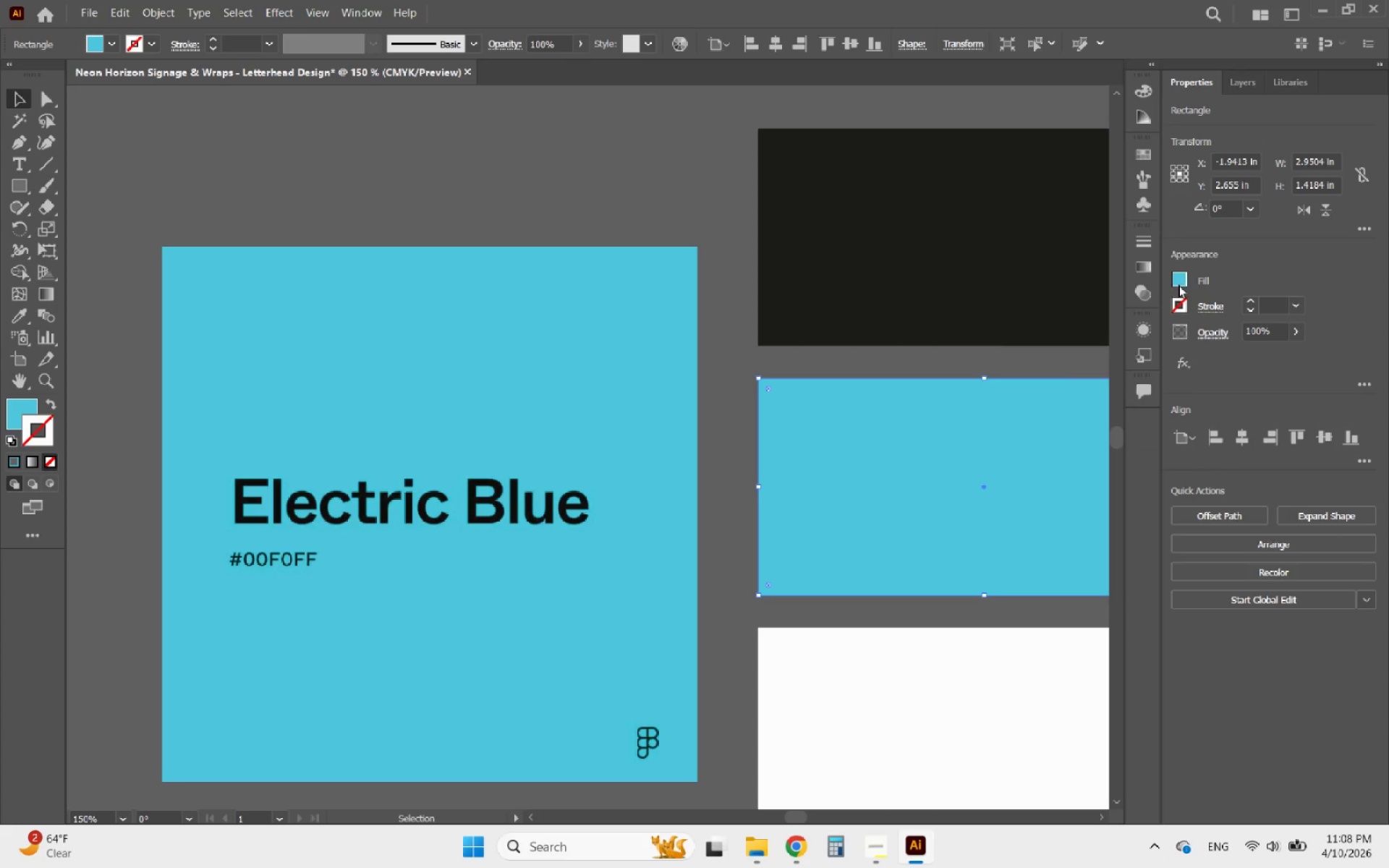 
hold_key(key=AltLeft, duration=0.66)
scroll: coordinate [735, 354], scroll_direction: down, amount: 1.0
 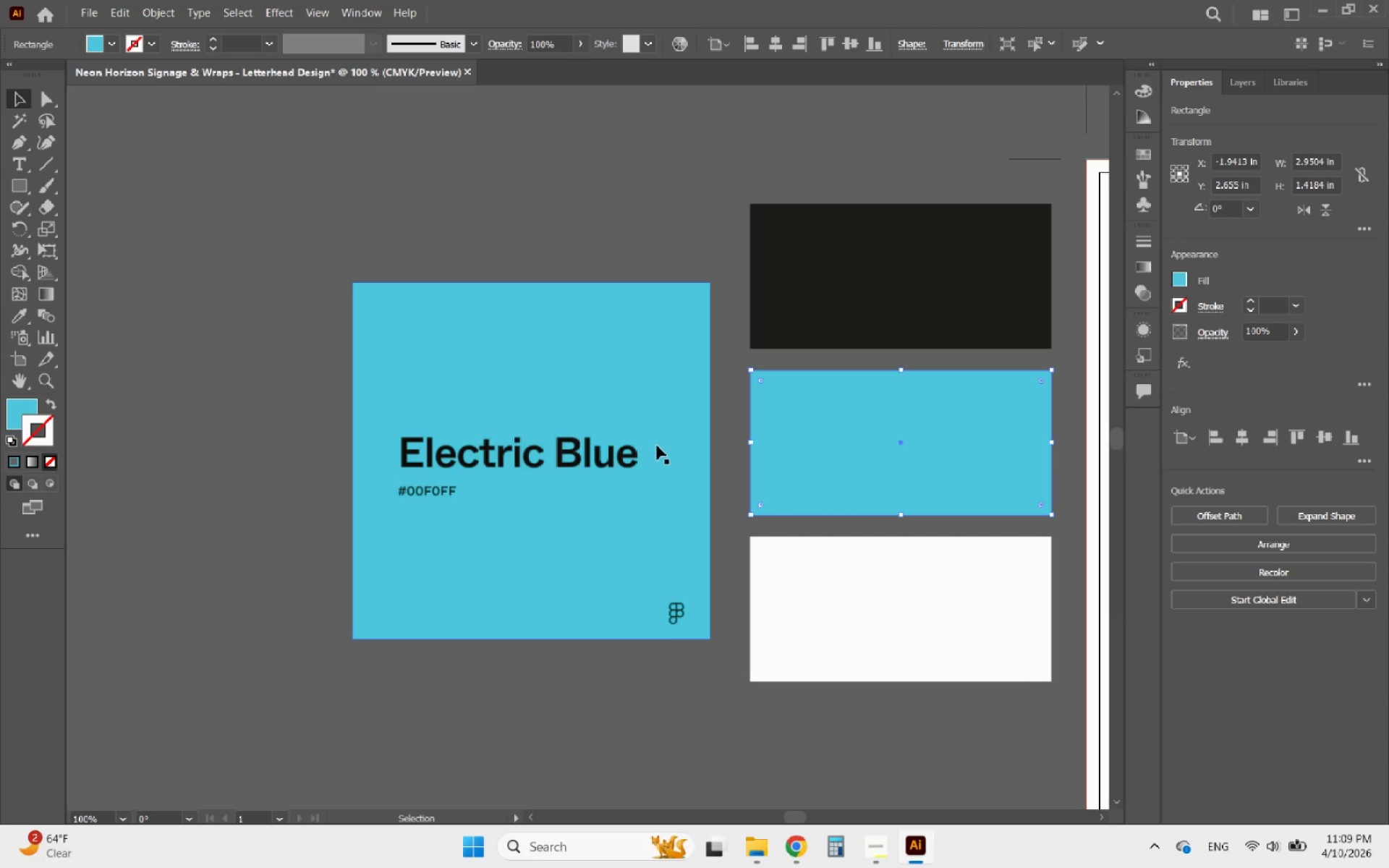 
left_click([657, 446])
 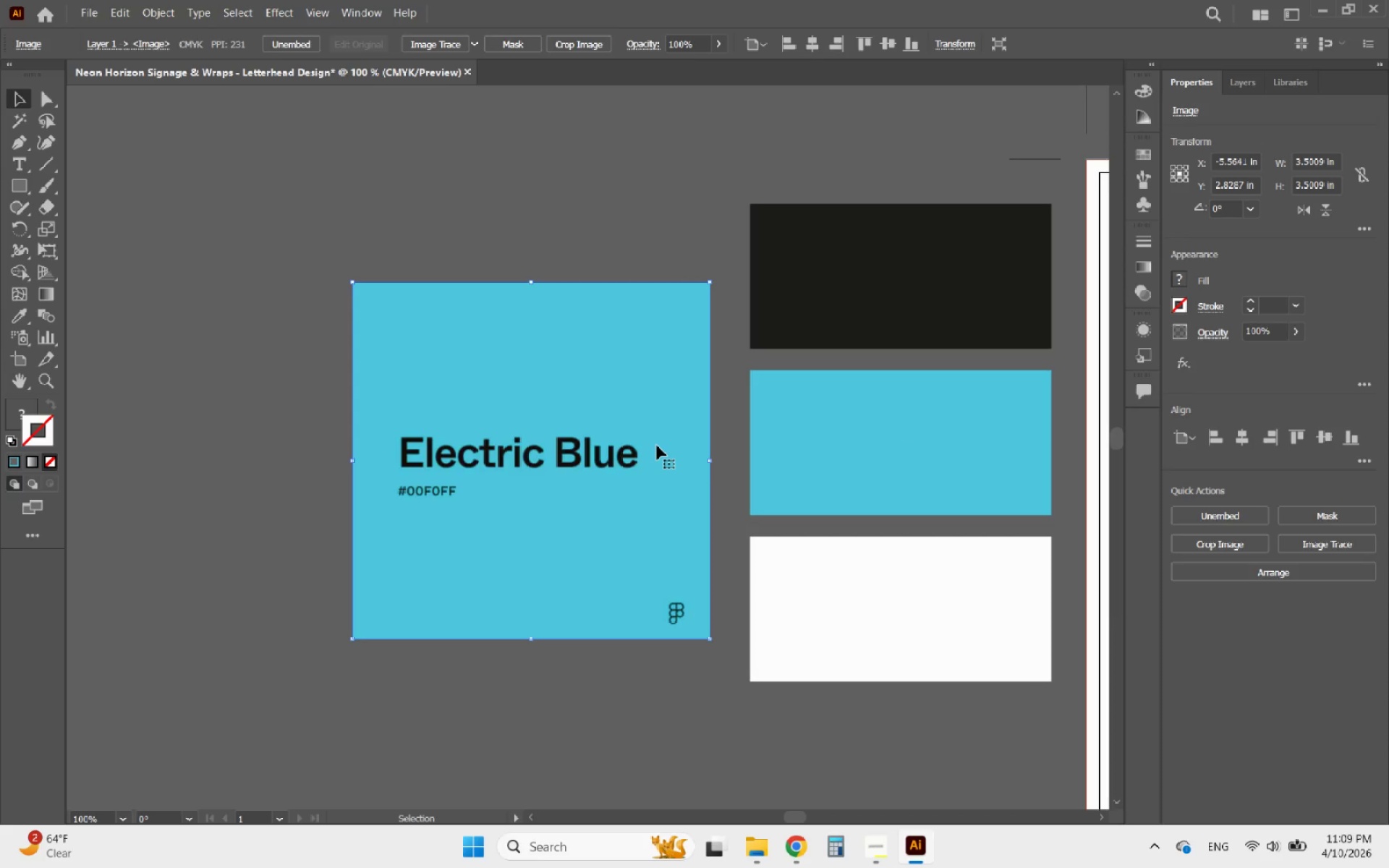 
key(Delete)
 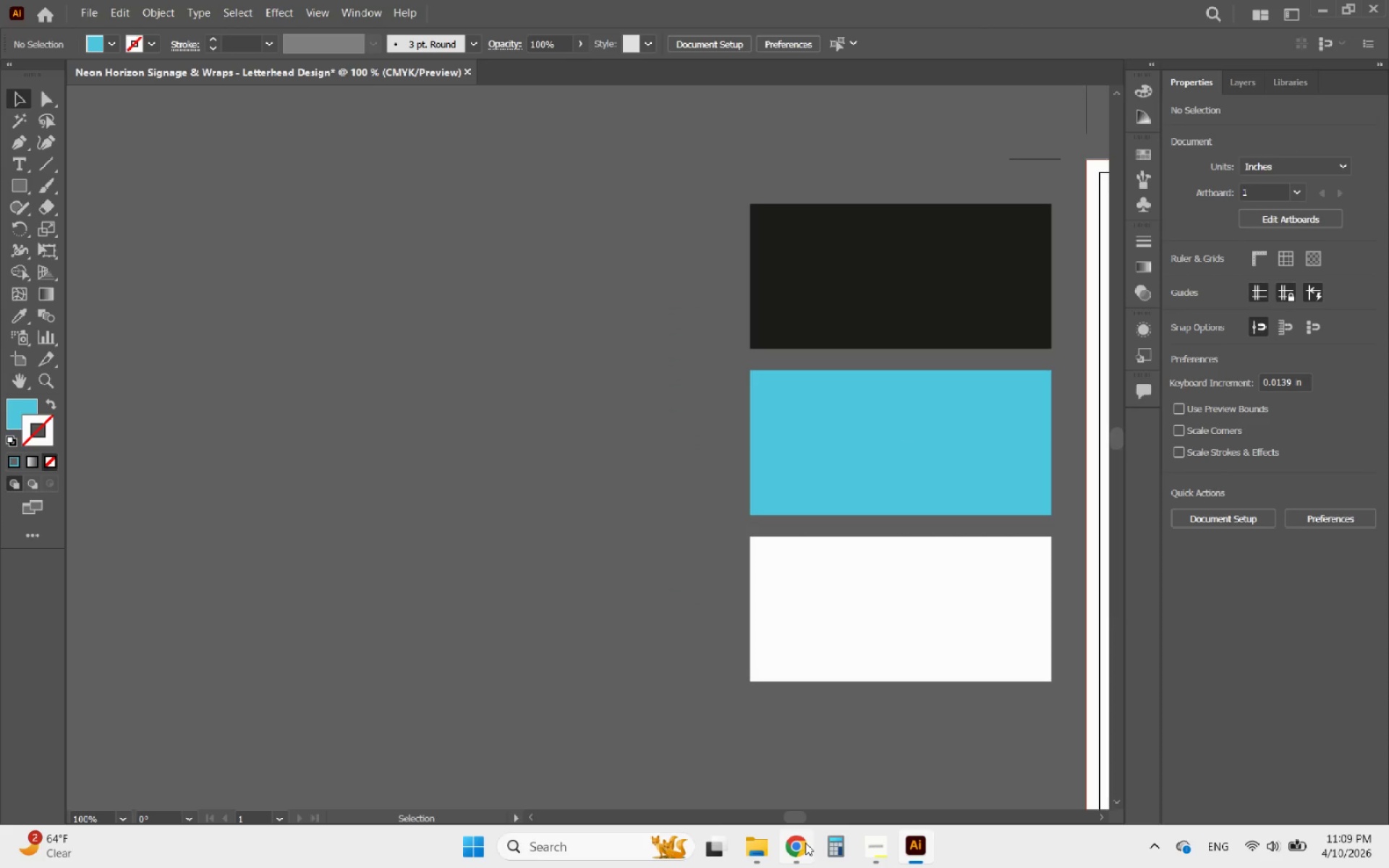 
left_click([883, 843])